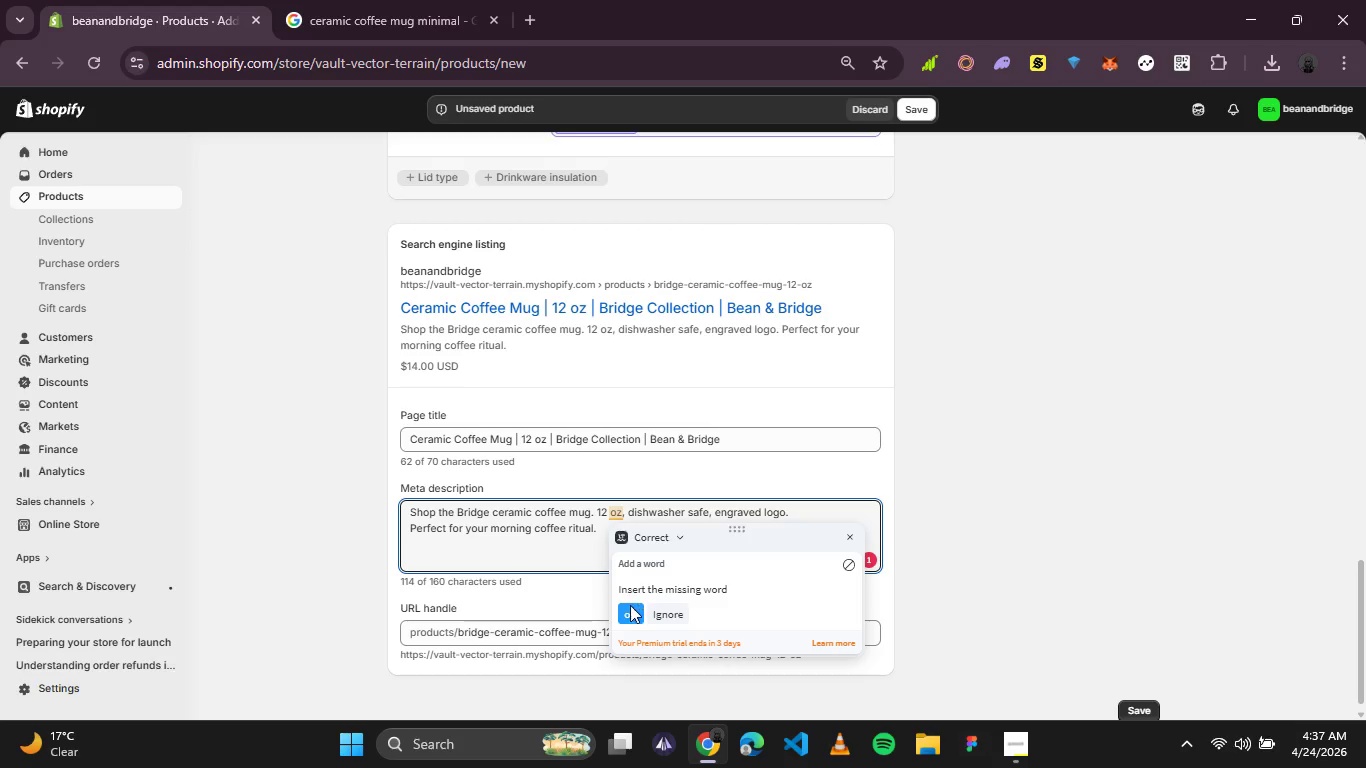 
left_click([630, 614])
 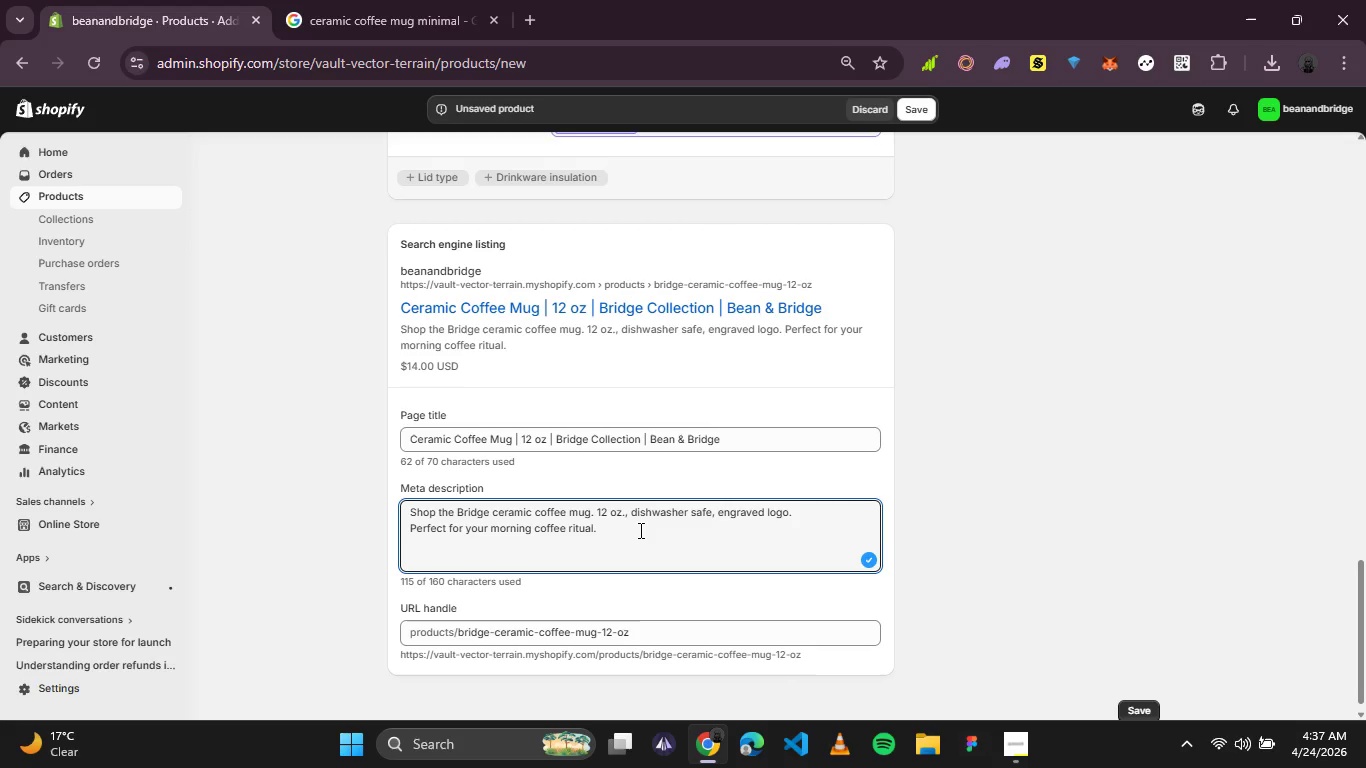 
key(Space)
 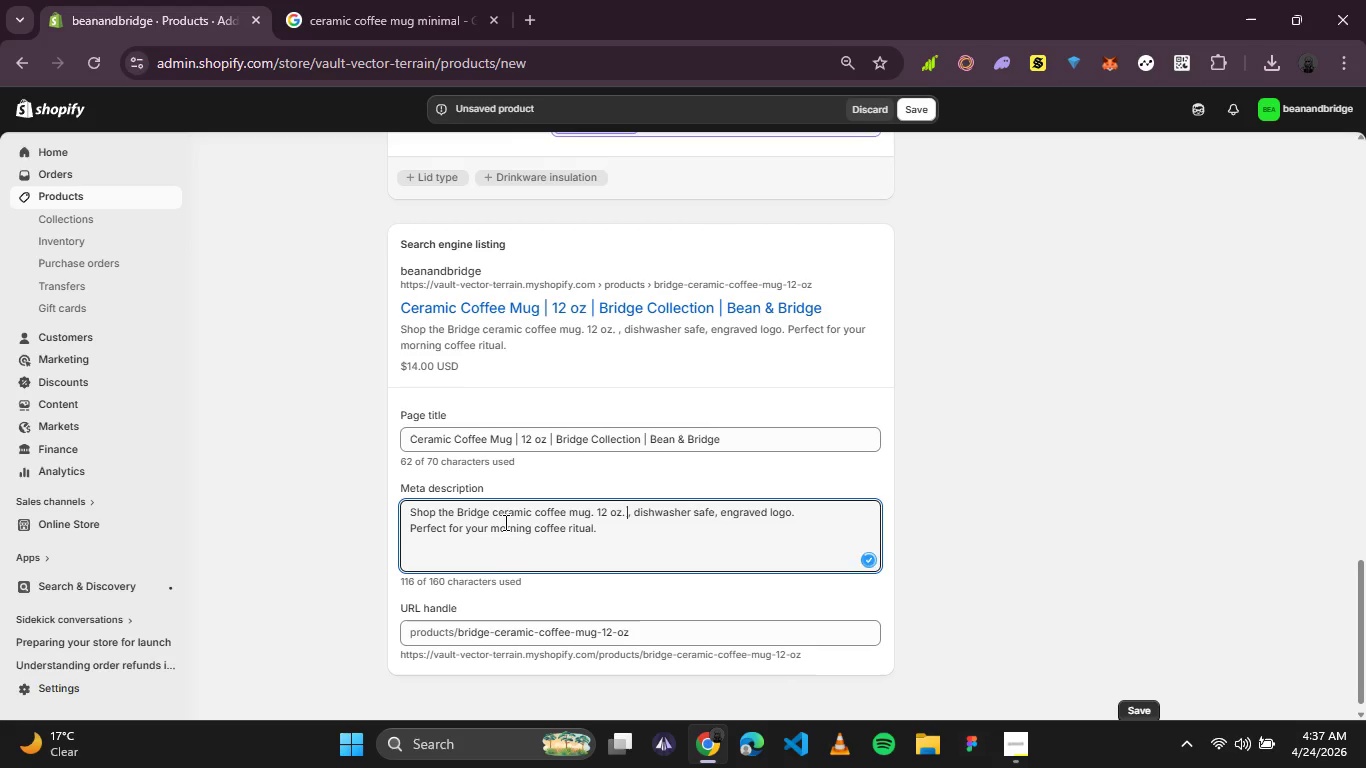 
left_click([489, 564])
 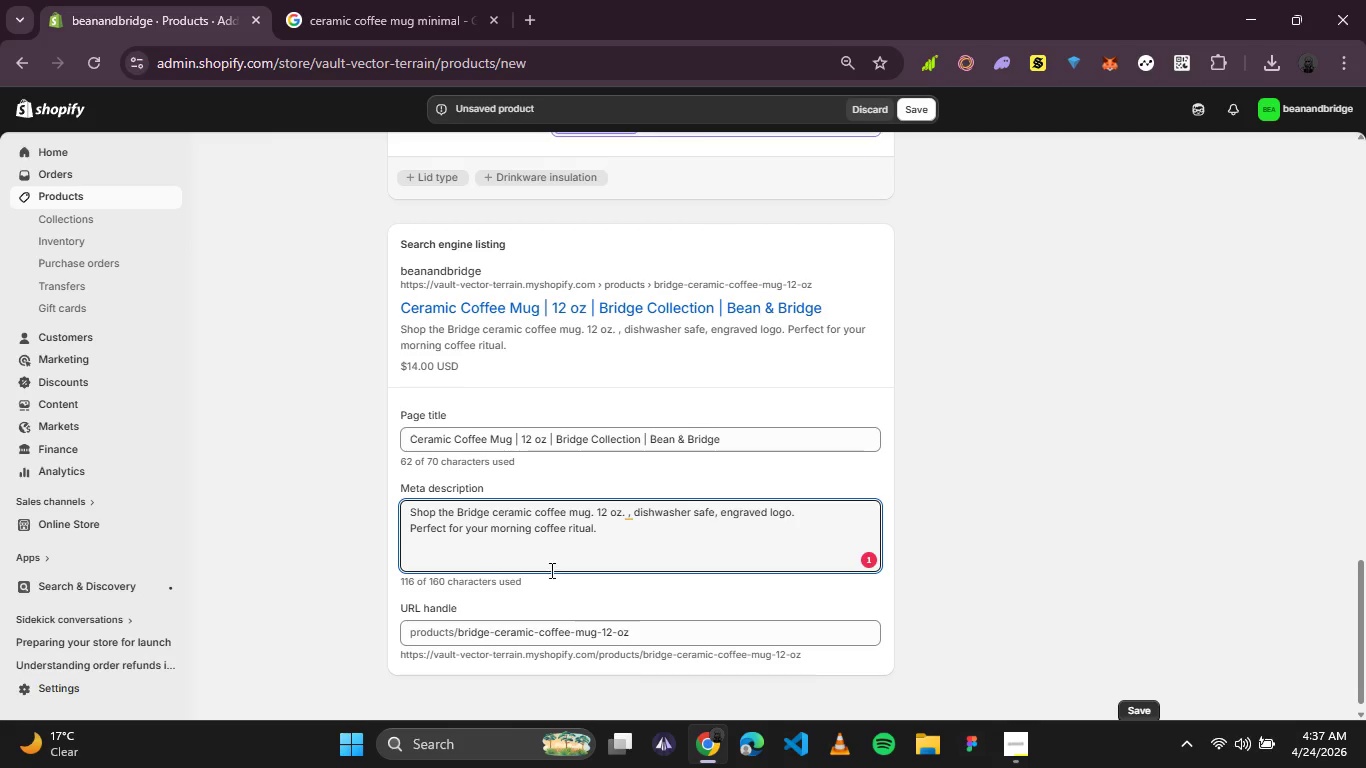 
left_click([606, 632])
 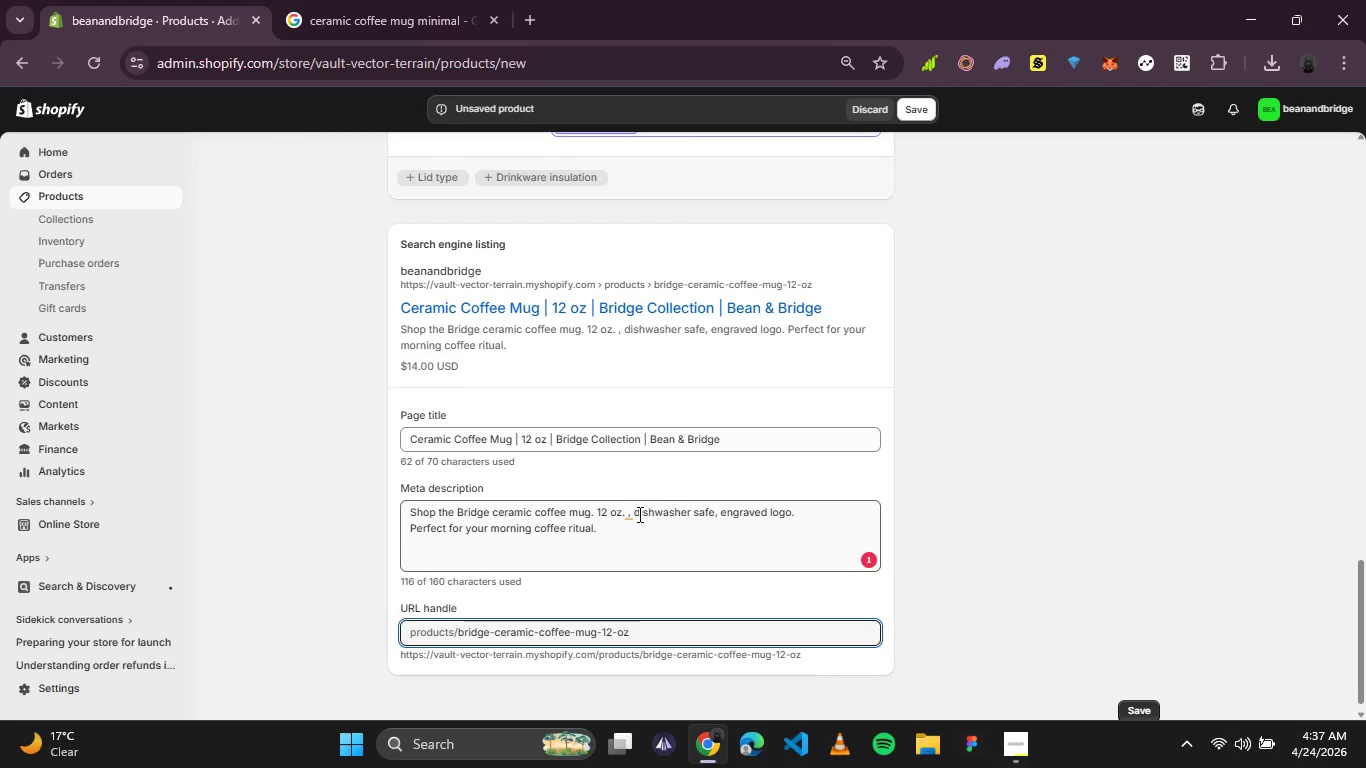 
left_click([630, 514])
 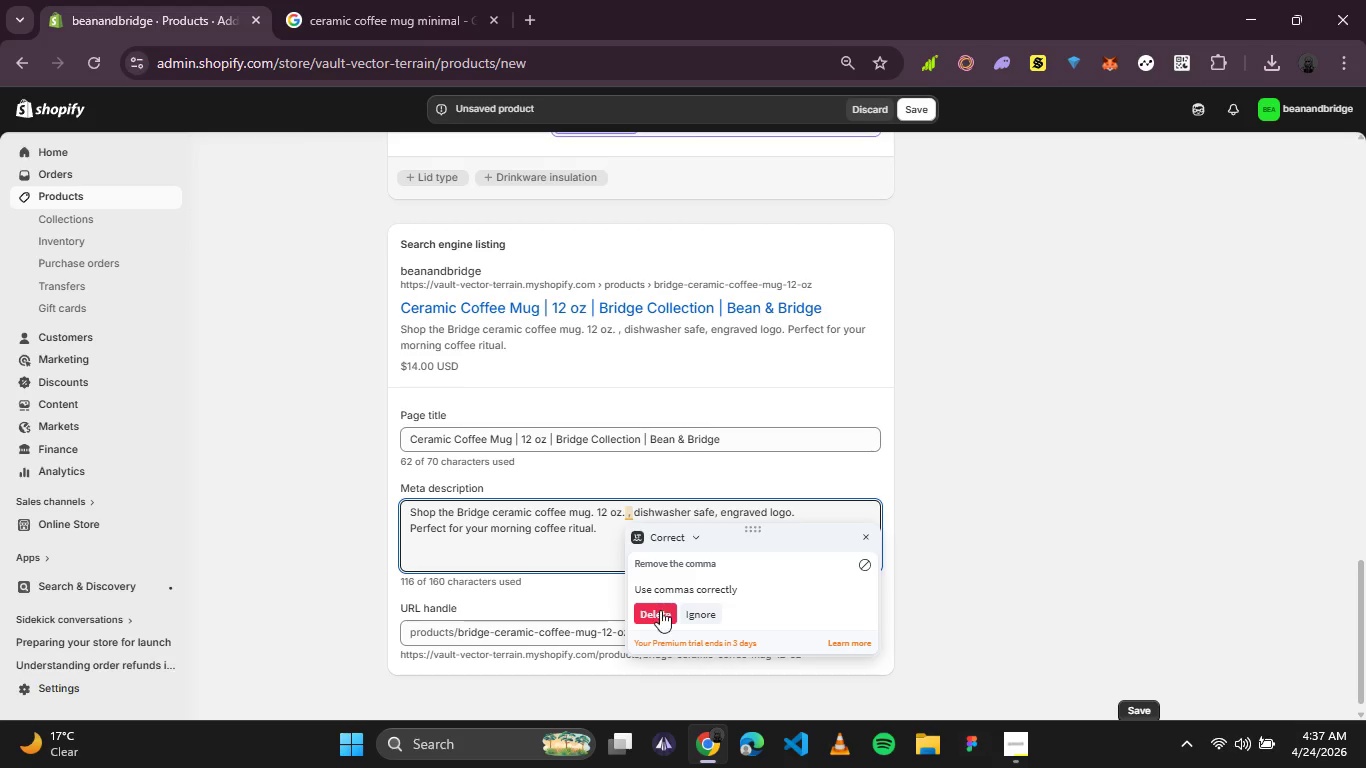 
left_click([660, 614])
 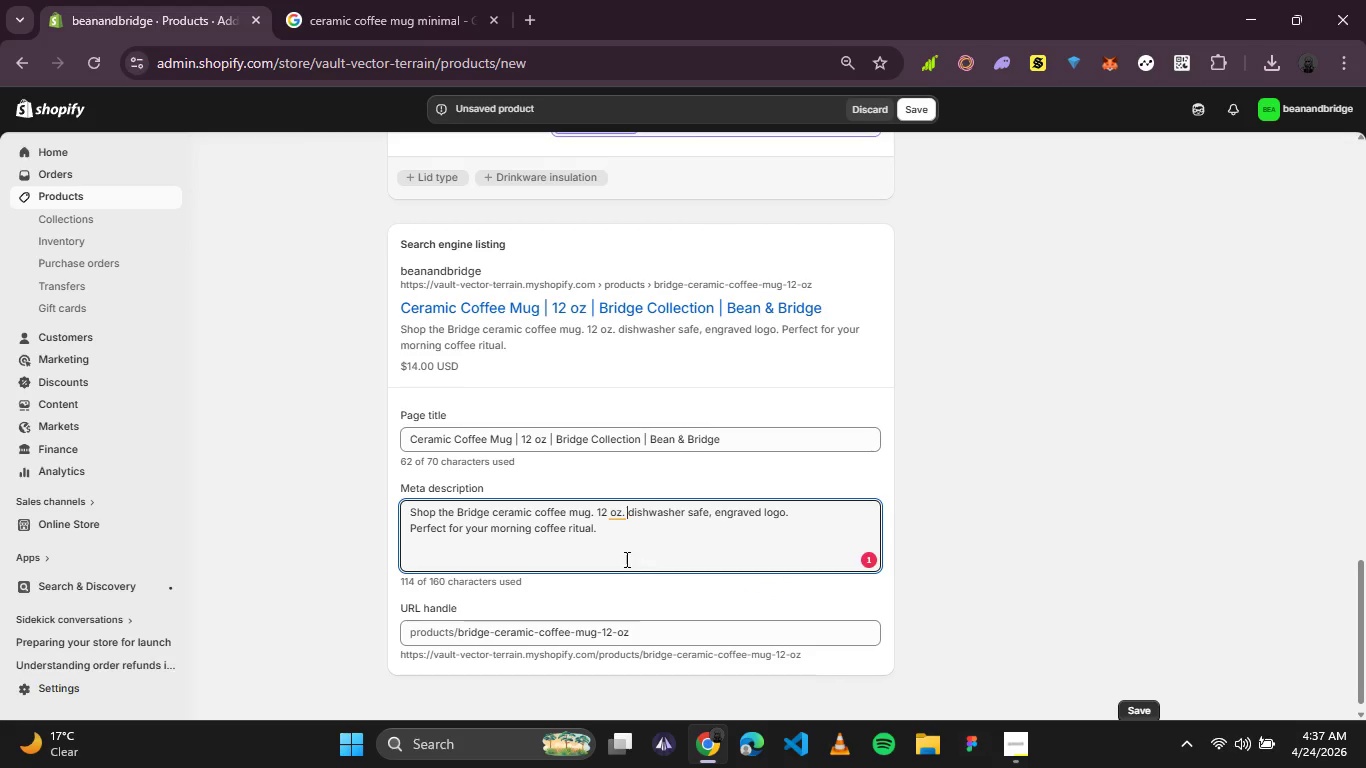 
left_click([618, 508])
 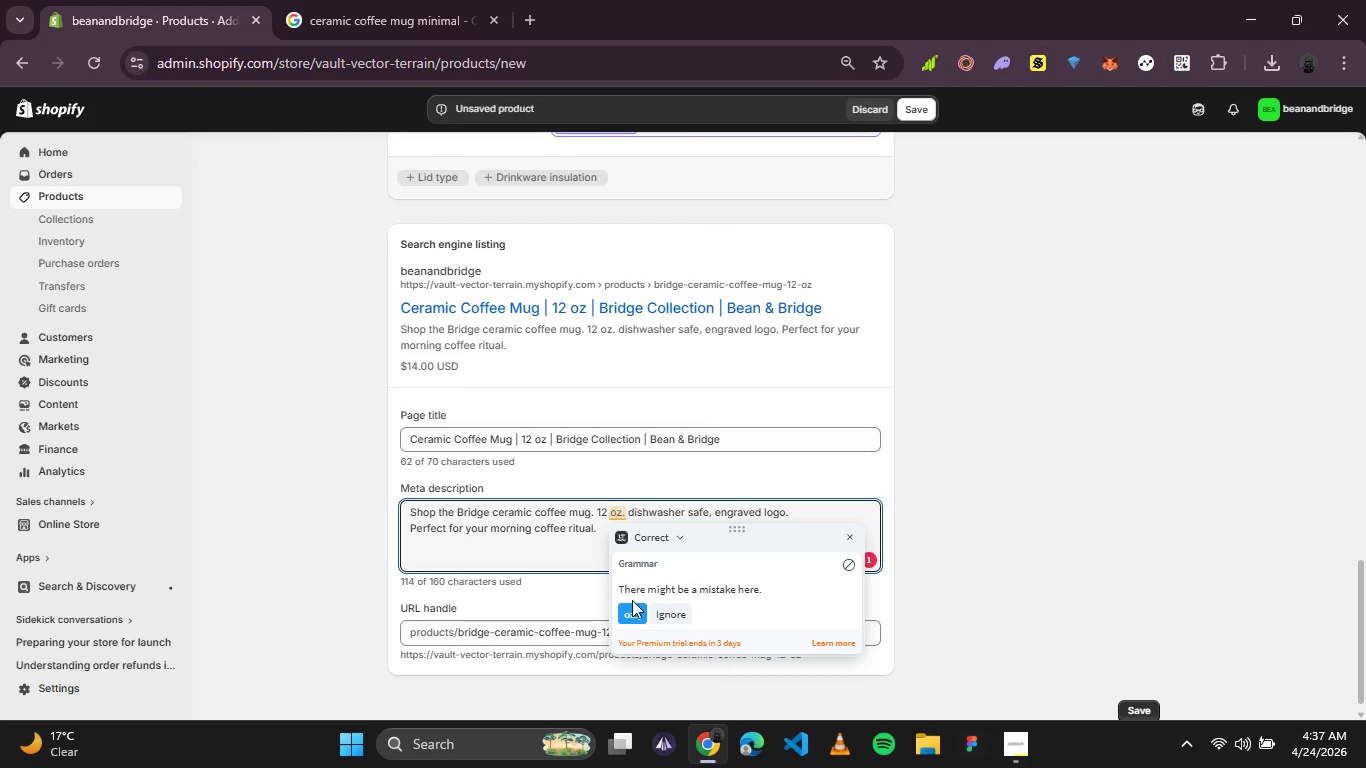 
left_click([632, 600])
 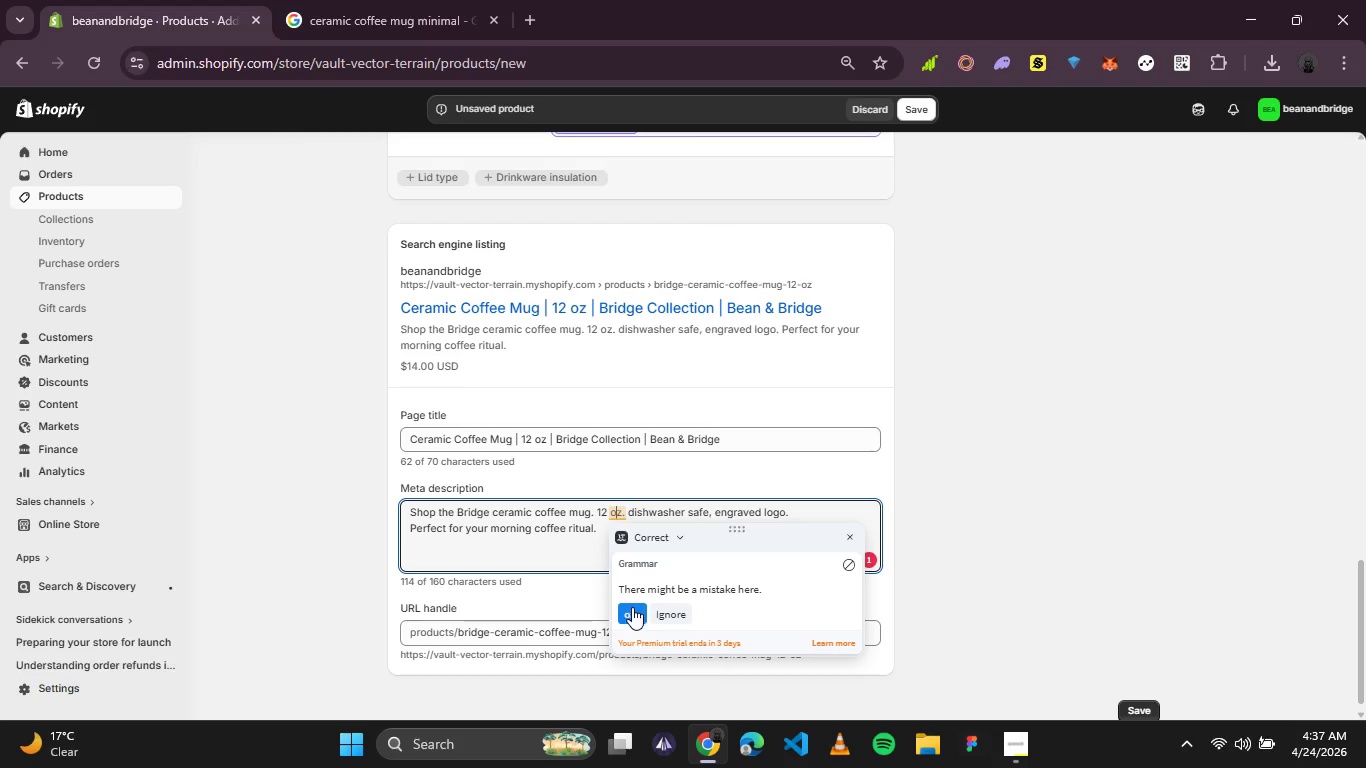 
left_click([632, 607])
 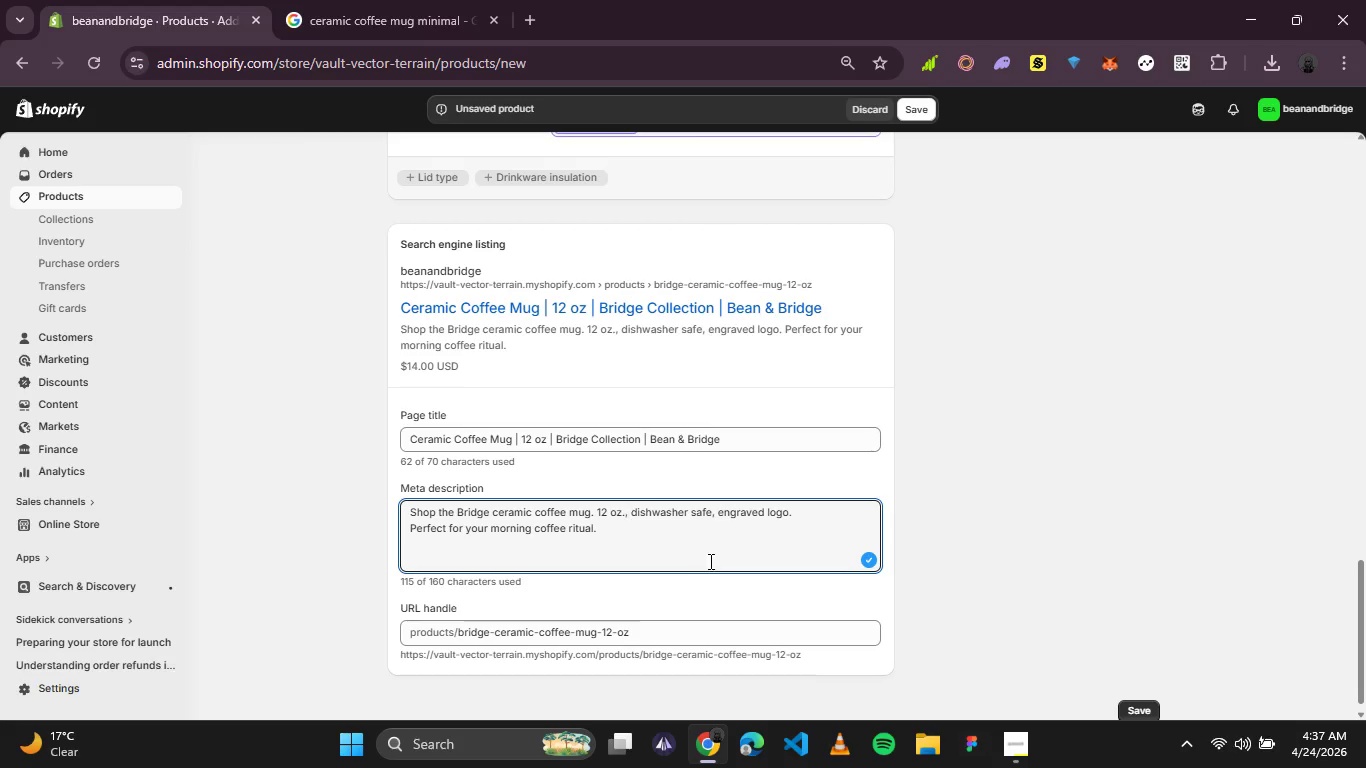 
left_click([756, 530])
 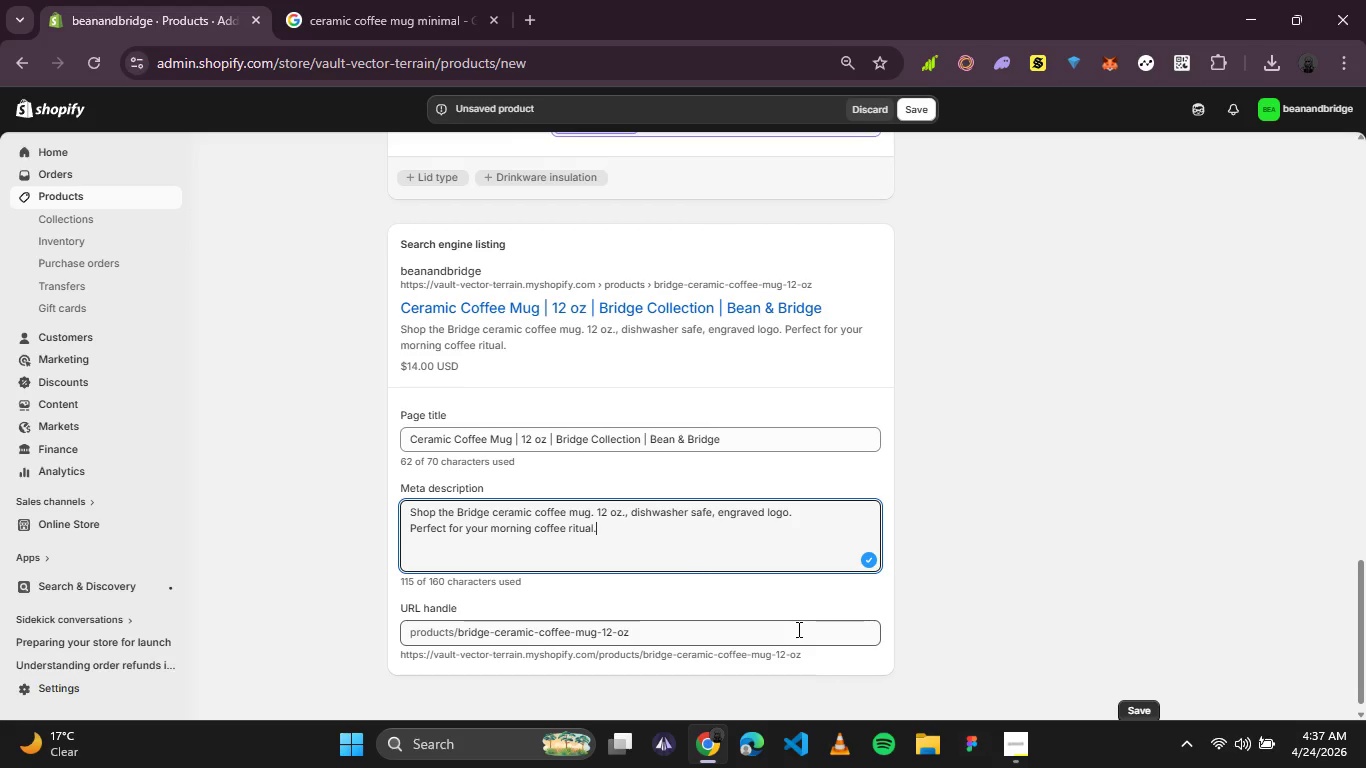 
wait(18.69)
 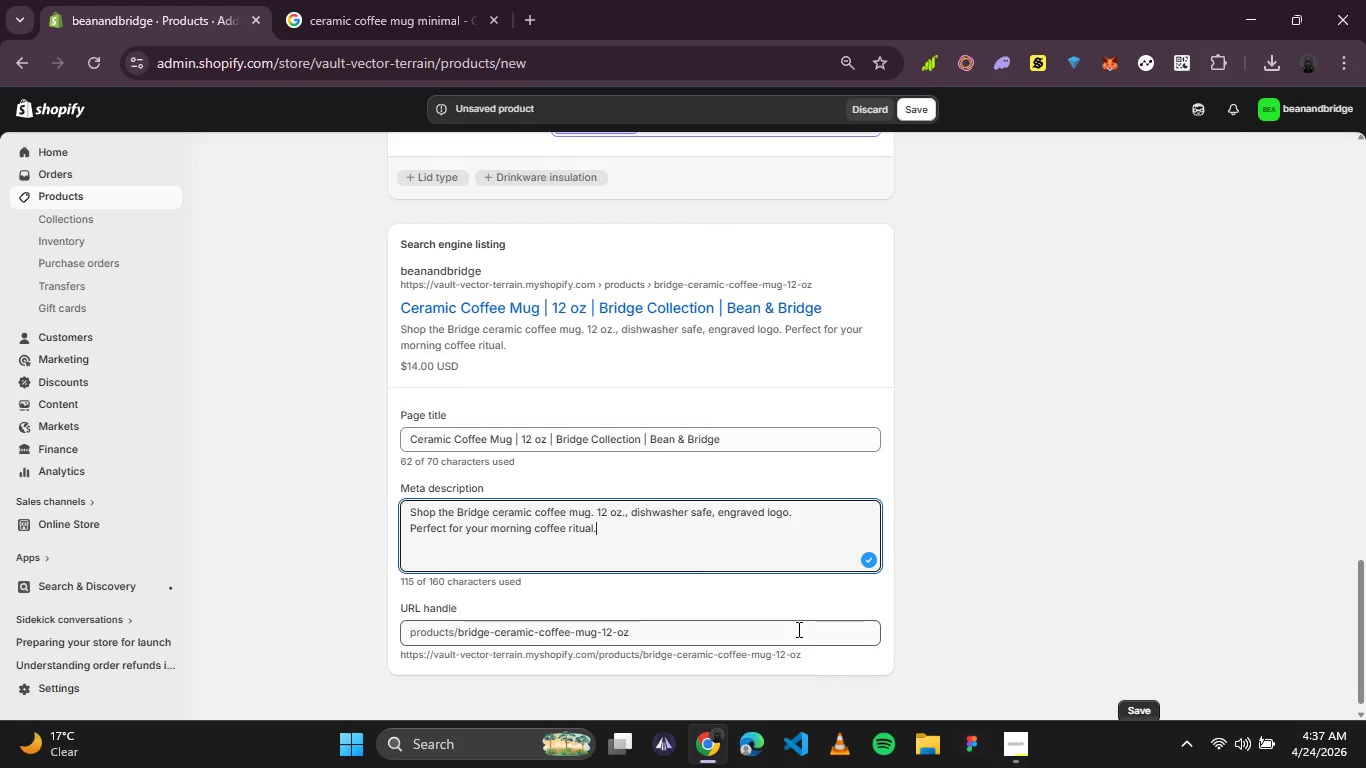 
scroll: coordinate [1090, 357], scroll_direction: up, amount: 6.0
 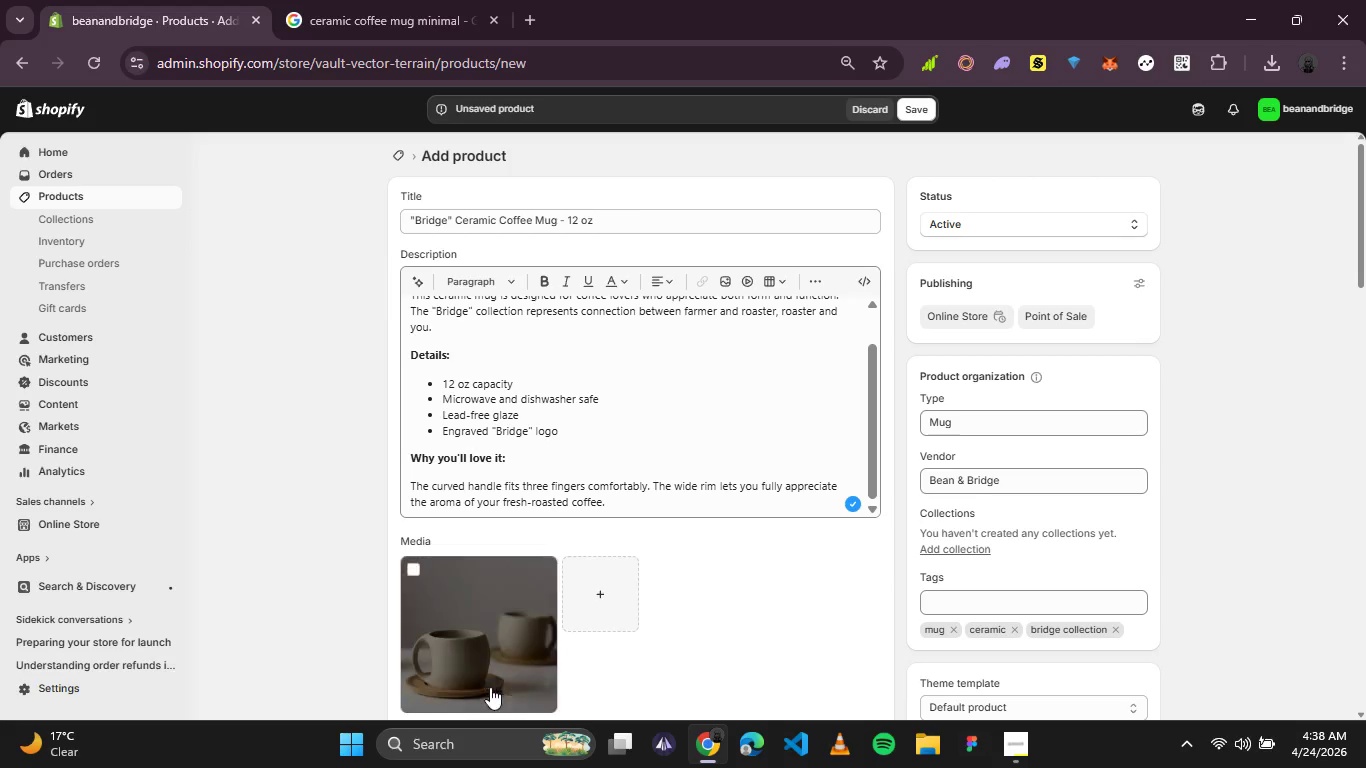 
left_click([458, 639])
 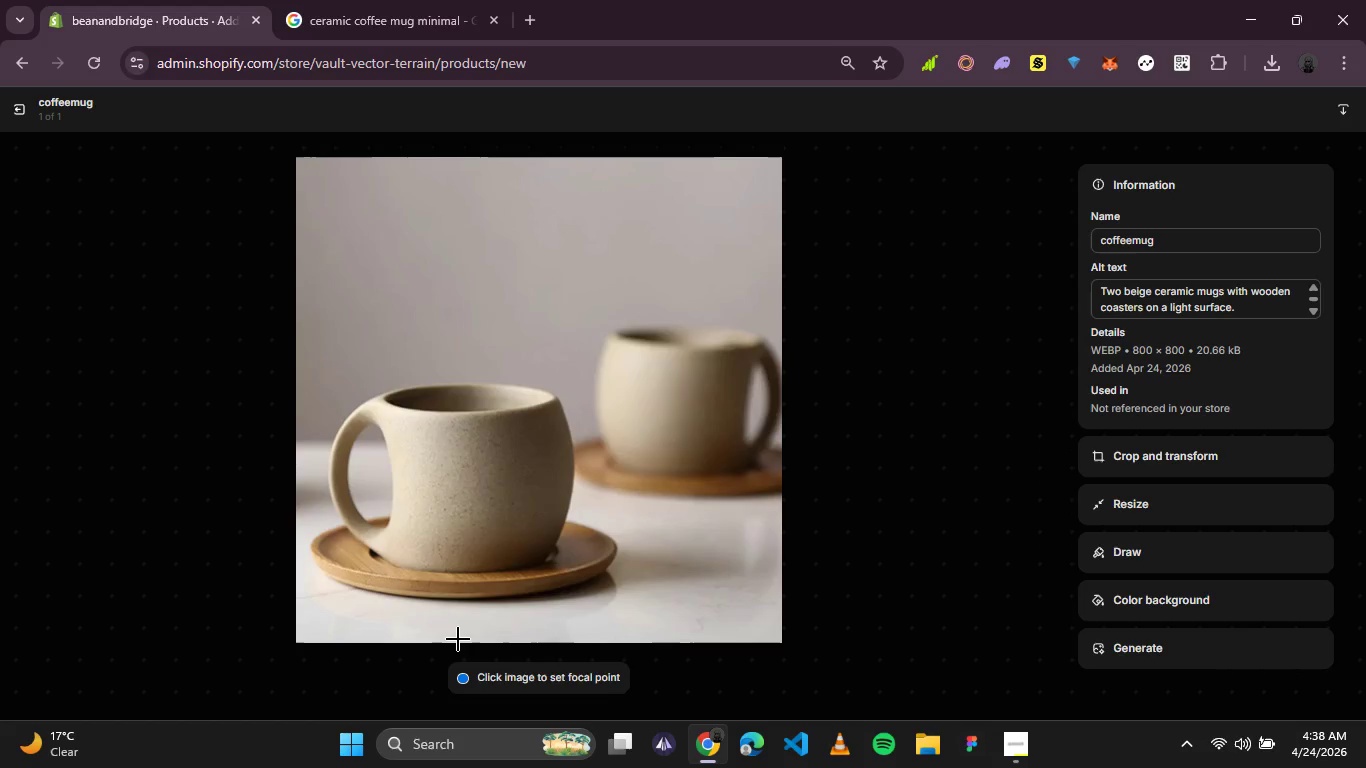 
wait(16.89)
 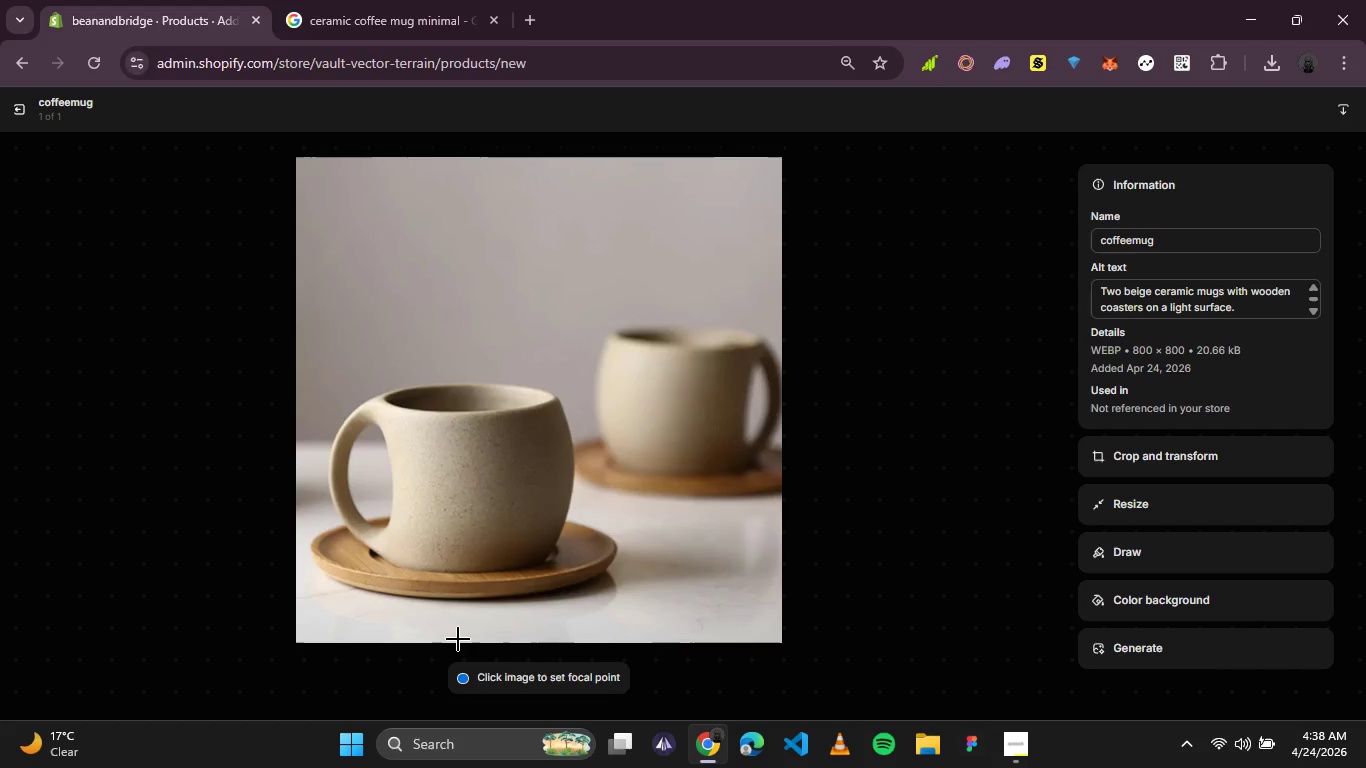 
left_click([27, 107])
 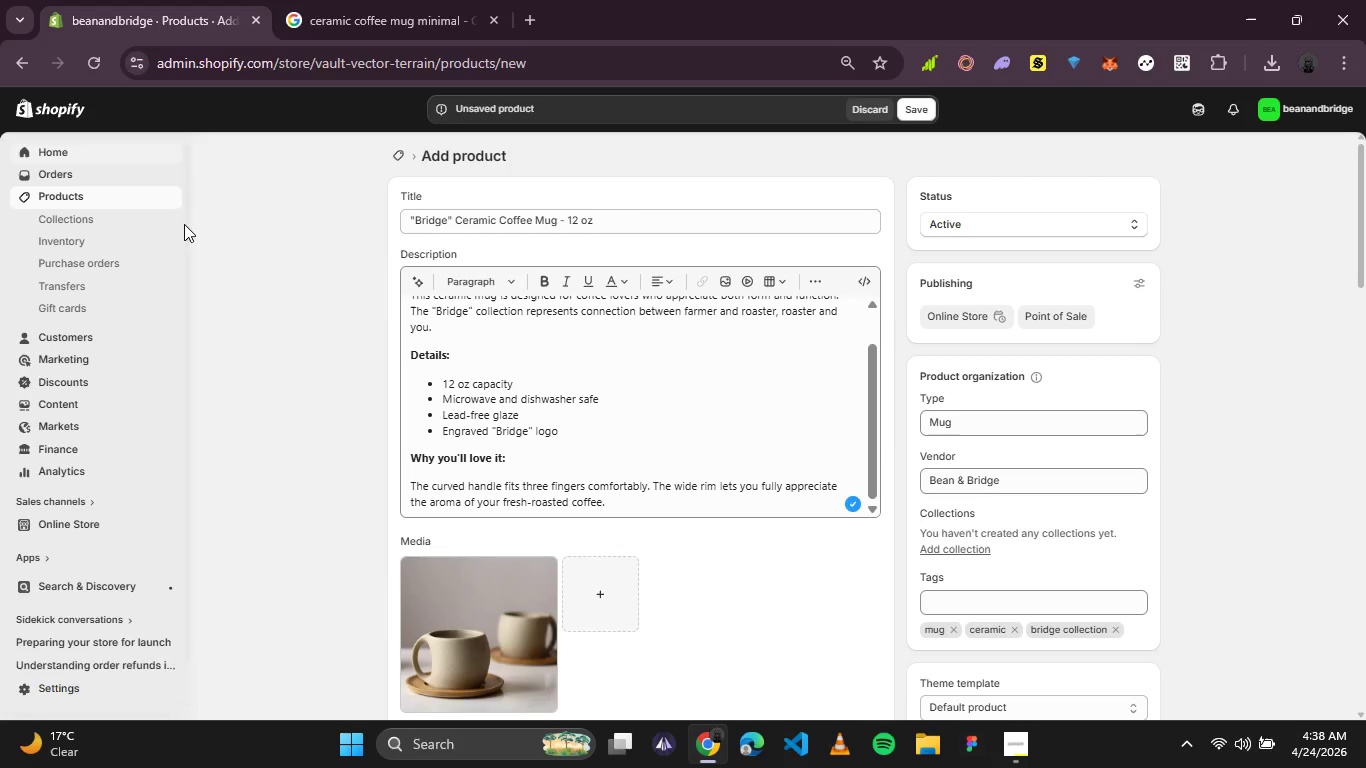 
scroll: coordinate [801, 403], scroll_direction: none, amount: 0.0
 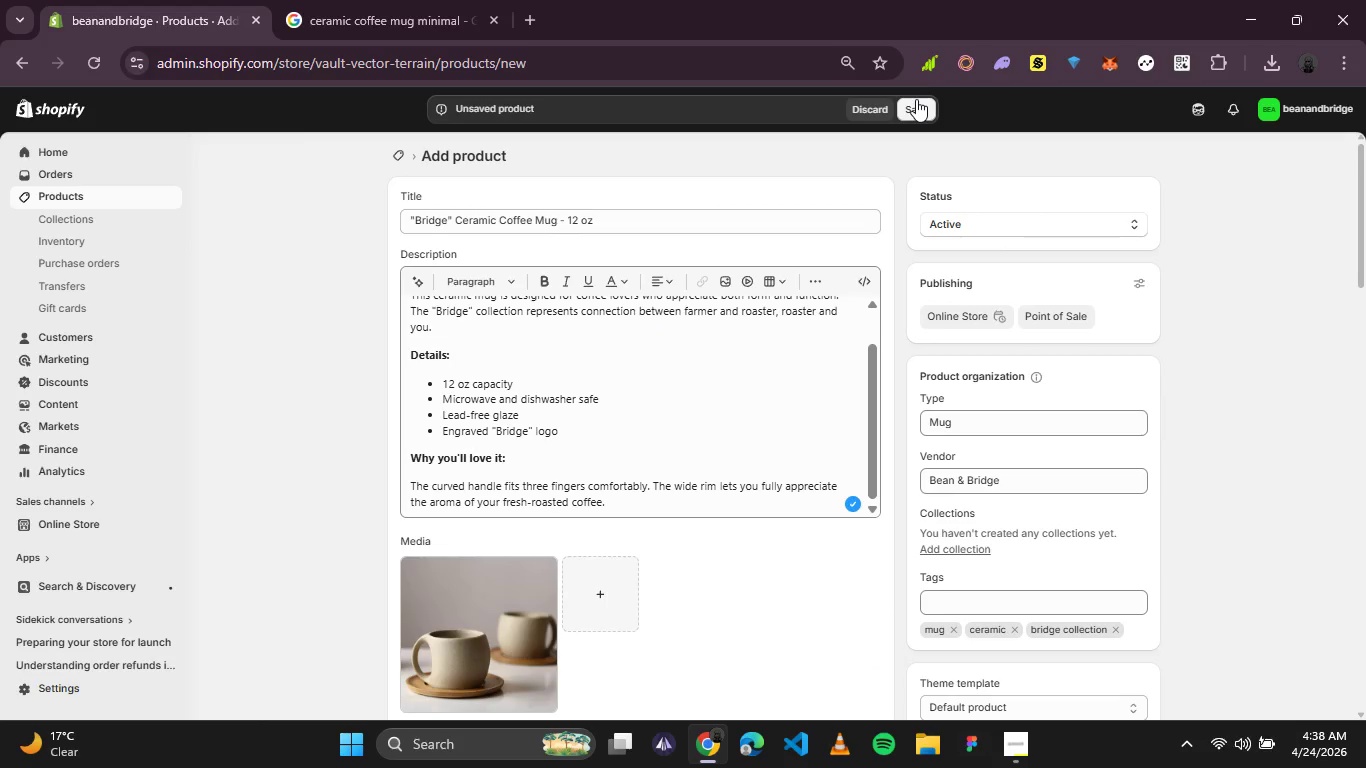 
left_click([916, 99])
 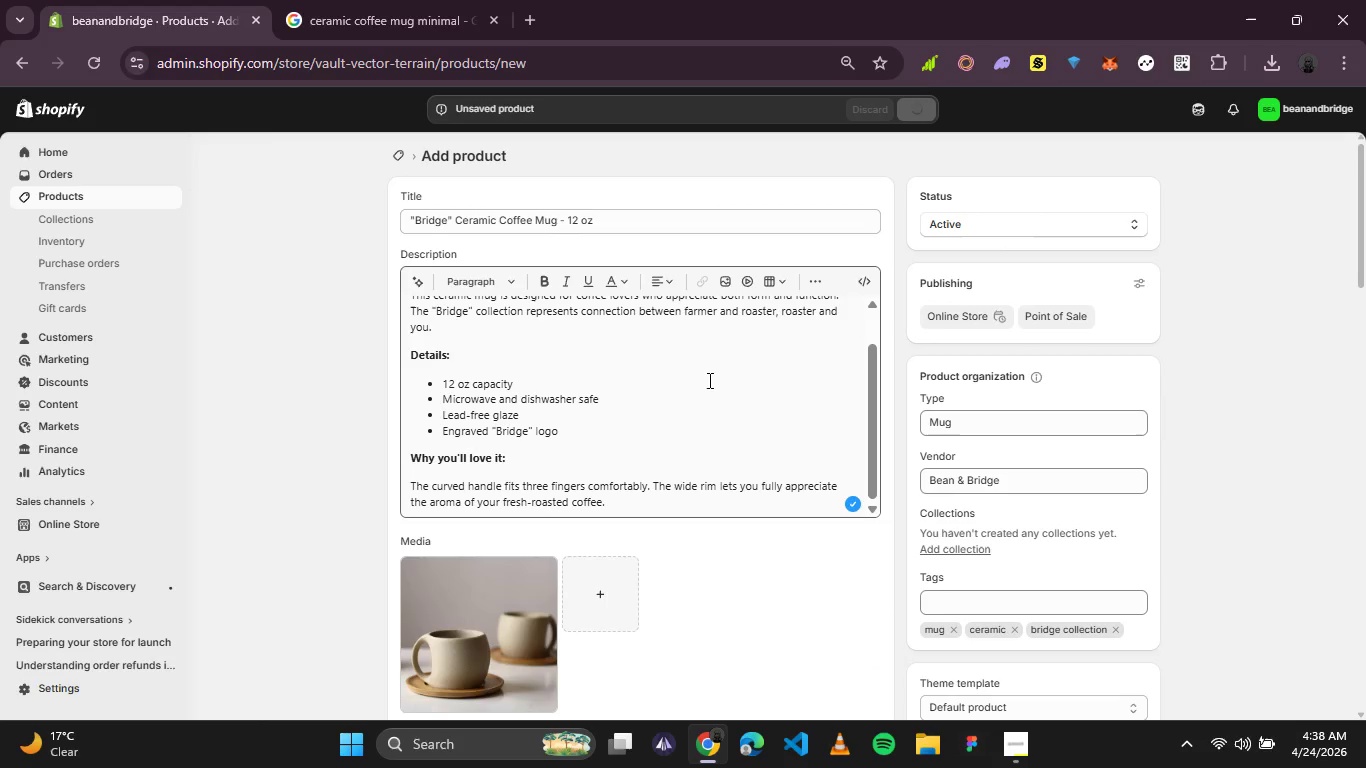 
scroll: coordinate [708, 380], scroll_direction: up, amount: 2.0
 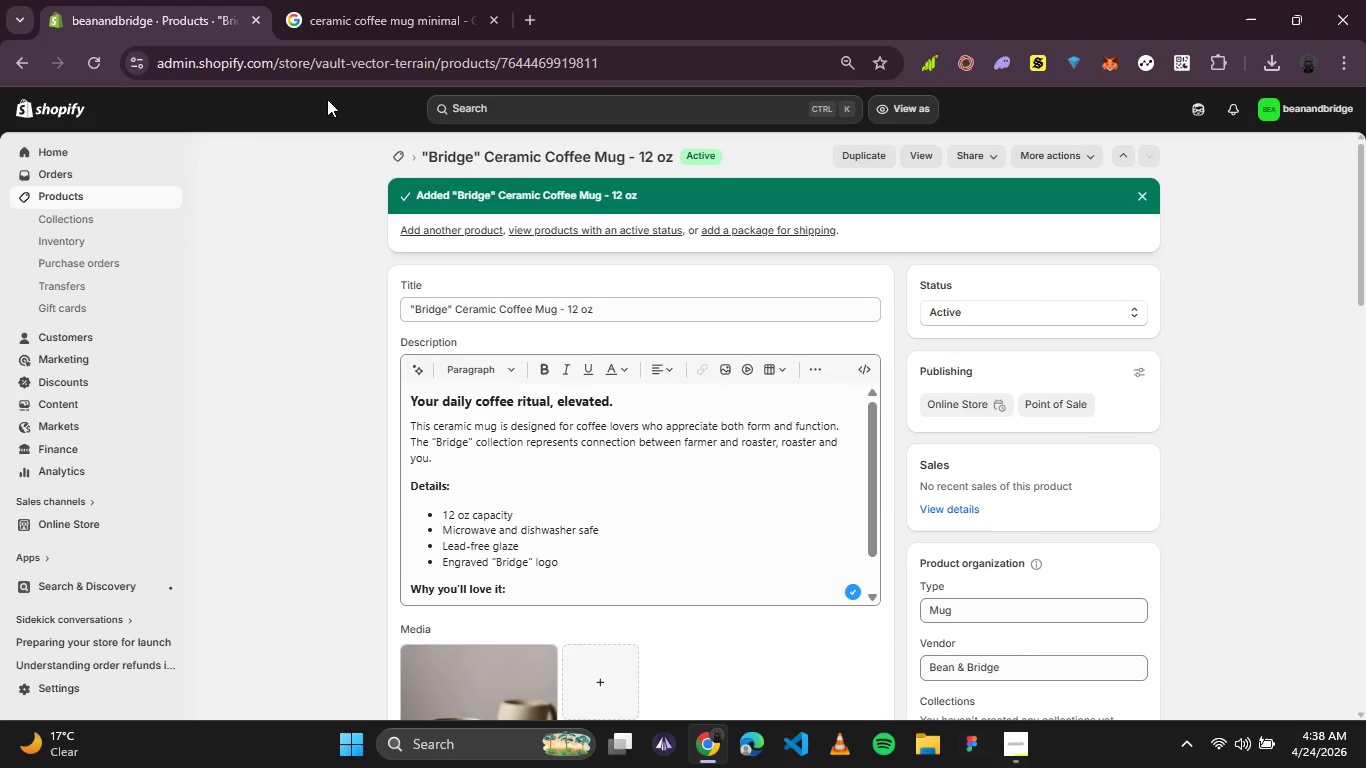 
wait(28.4)
 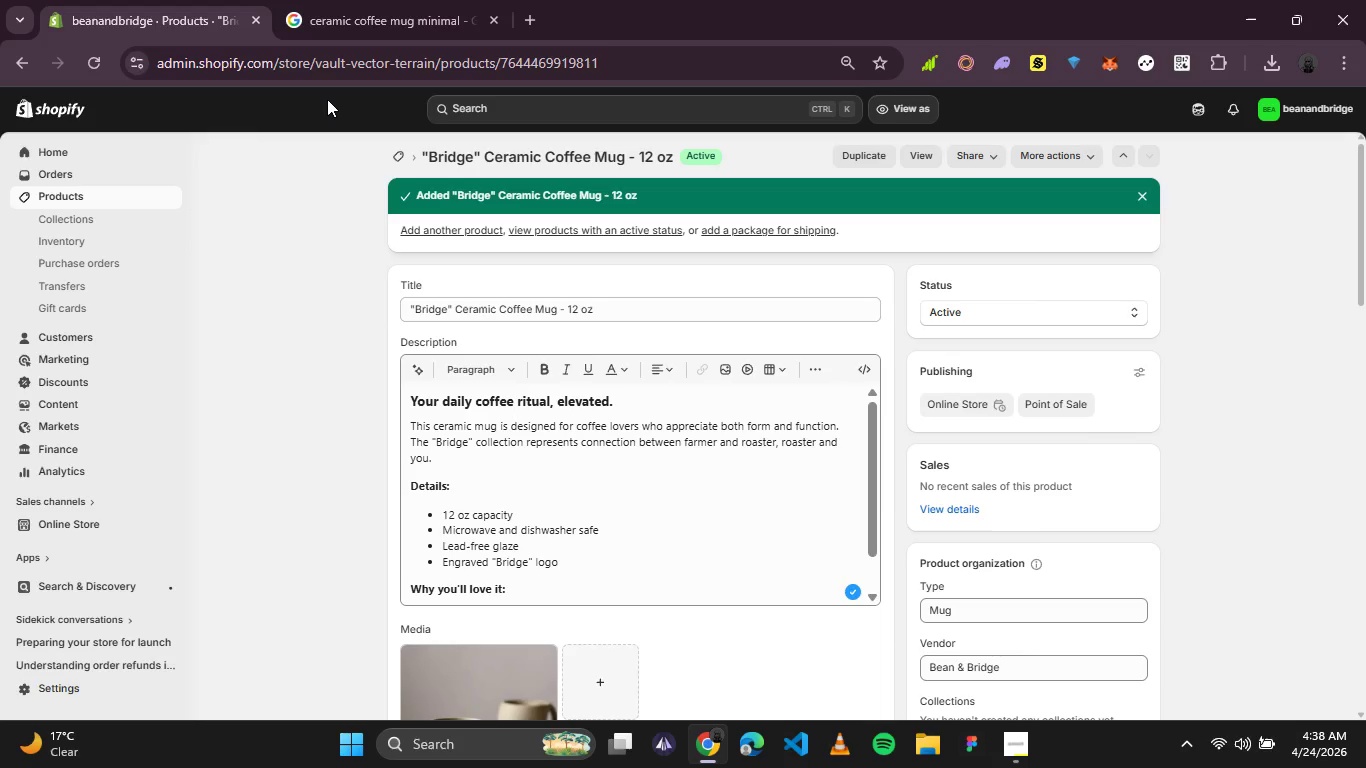 
scroll: coordinate [515, 347], scroll_direction: down, amount: 4.0
 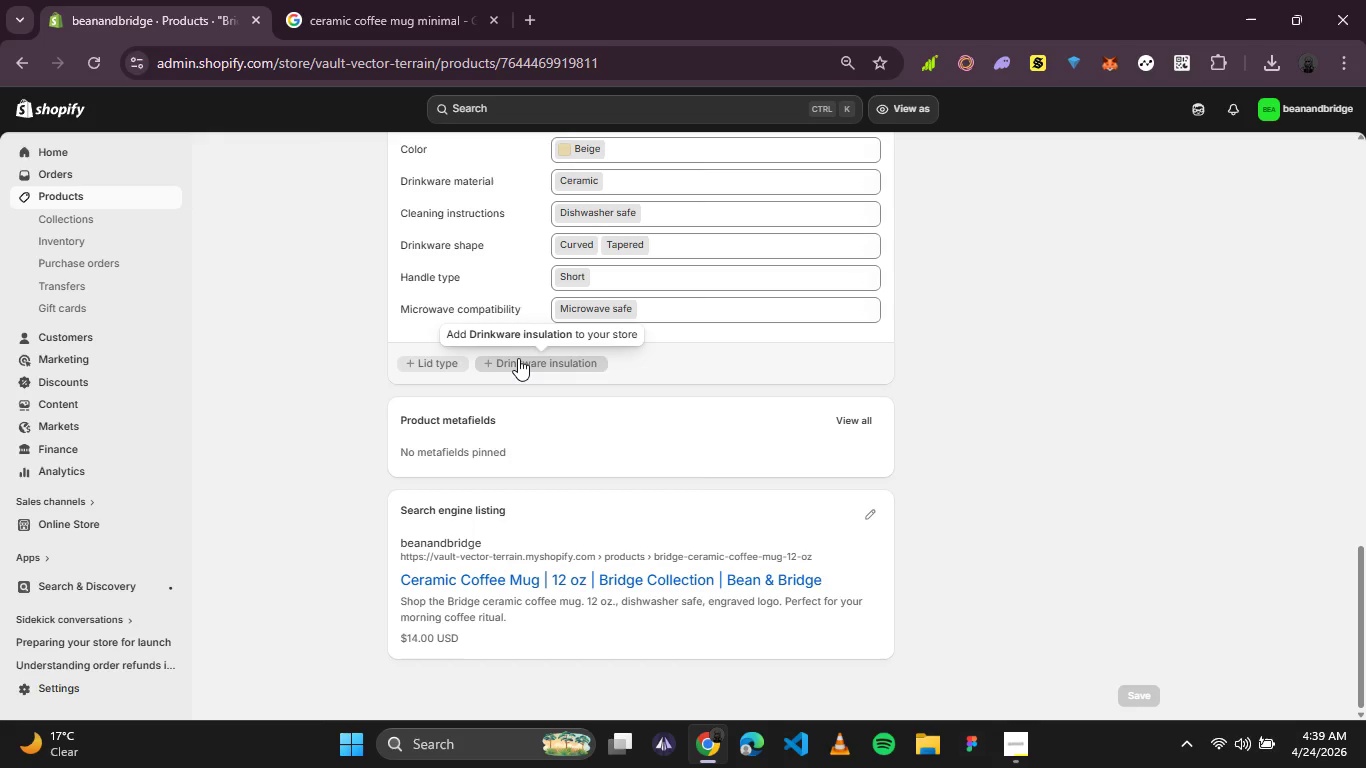 
wait(15.67)
 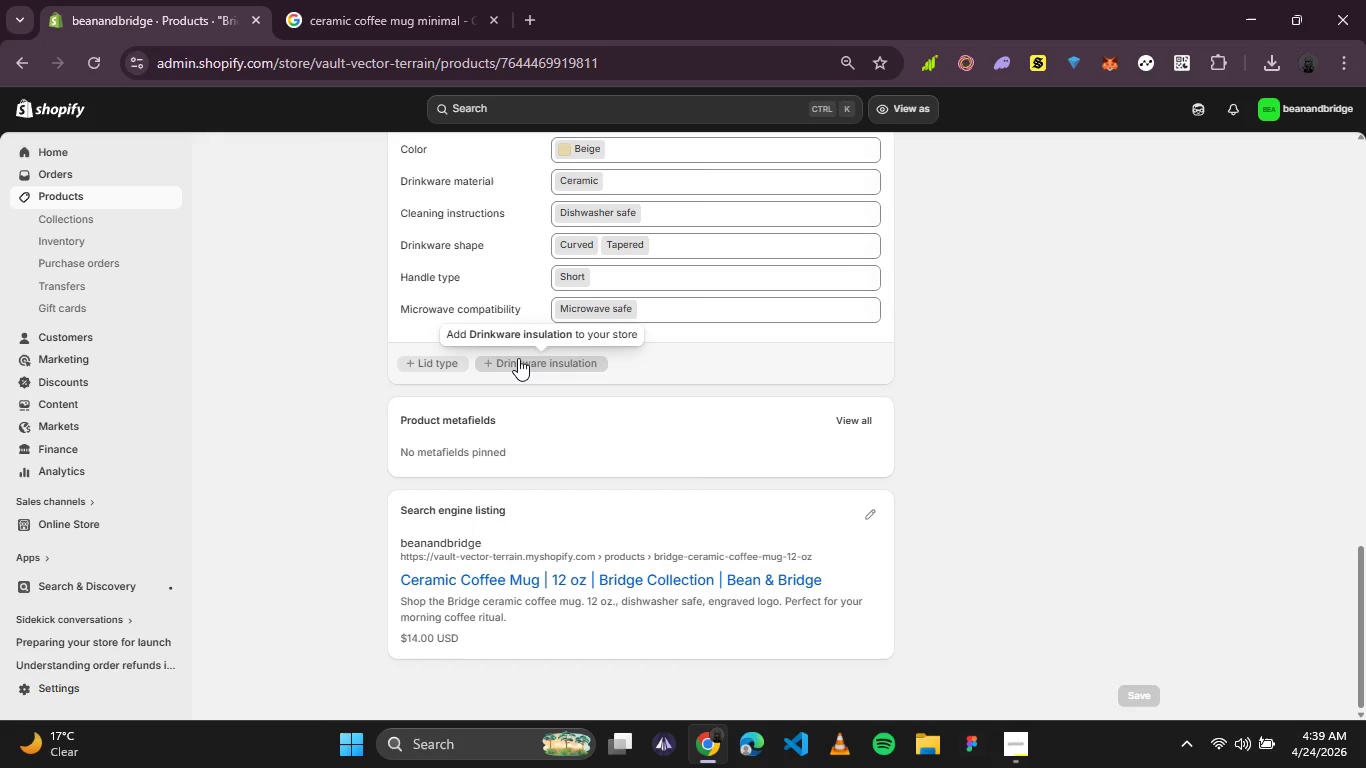 
scroll: coordinate [1102, 350], scroll_direction: up, amount: 6.0
 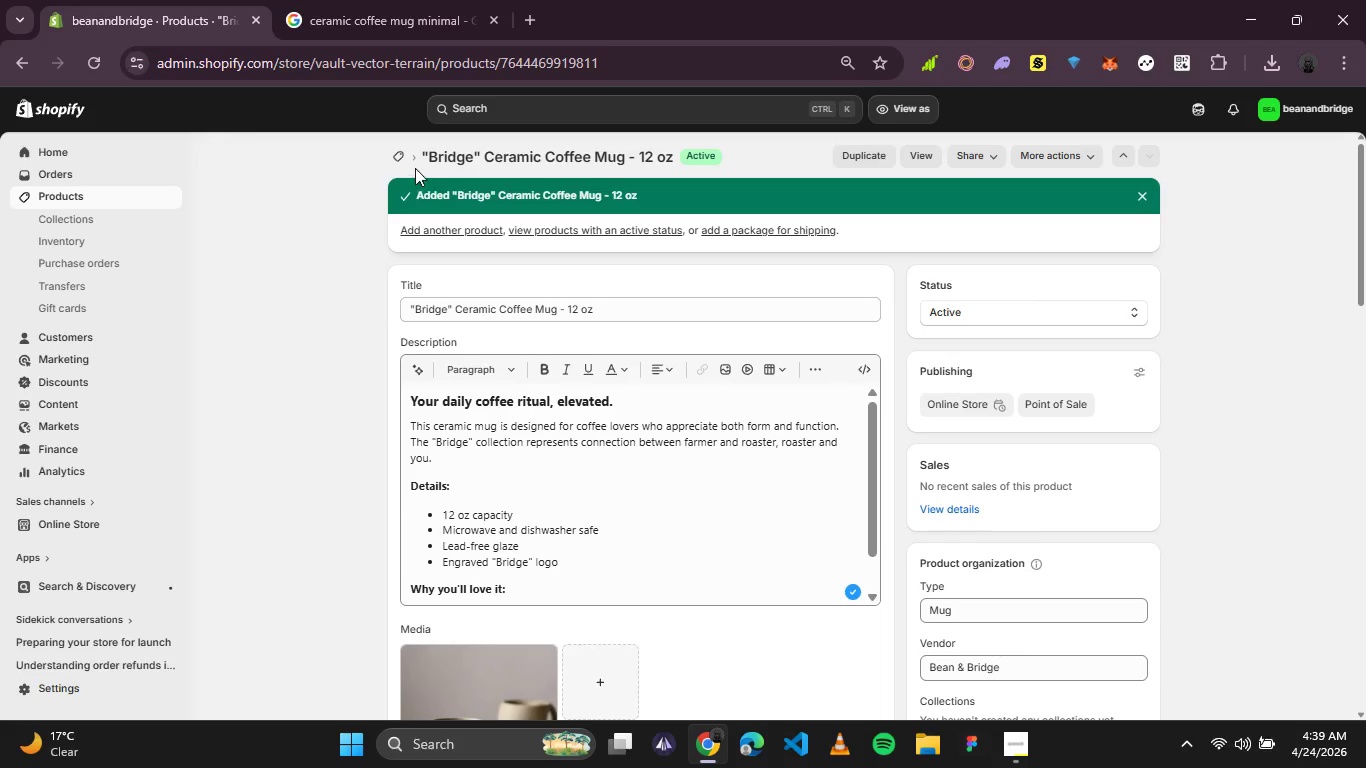 
left_click([399, 160])
 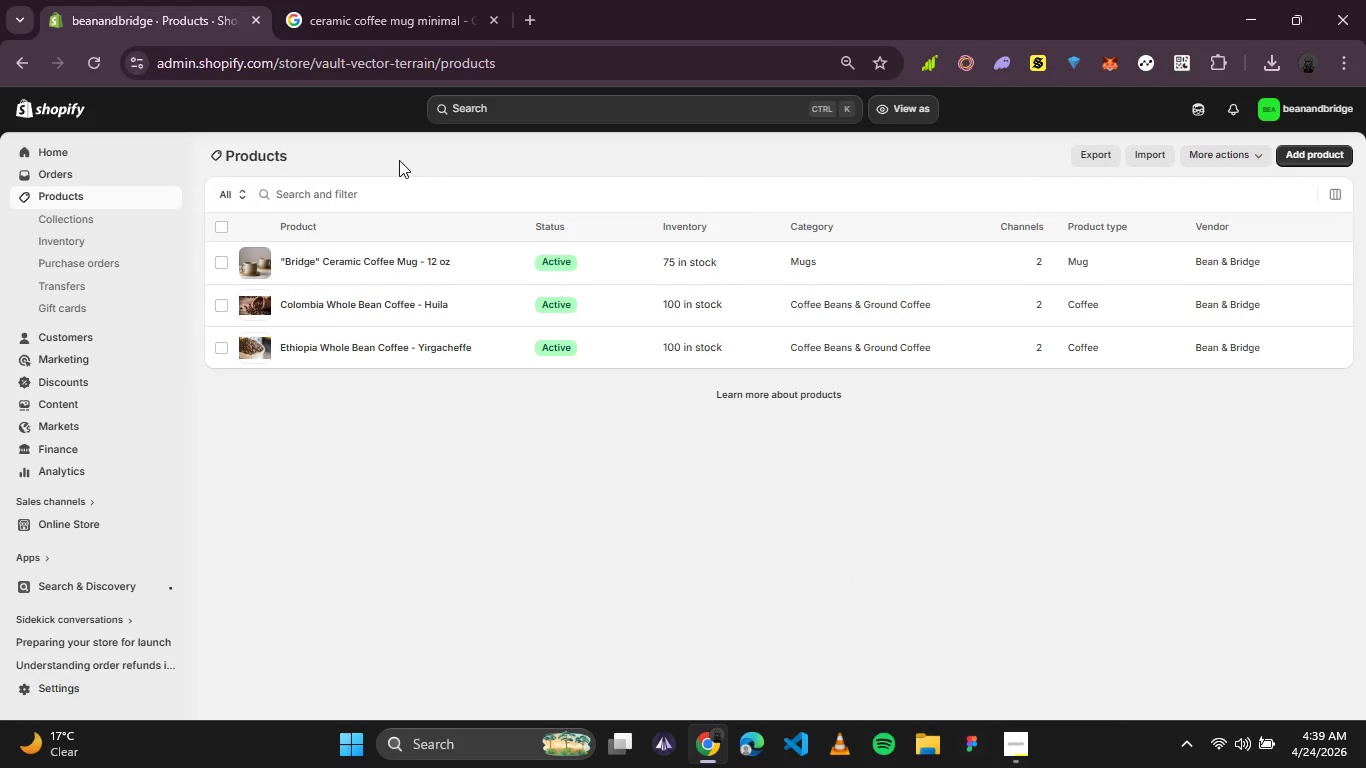 
wait(12.03)
 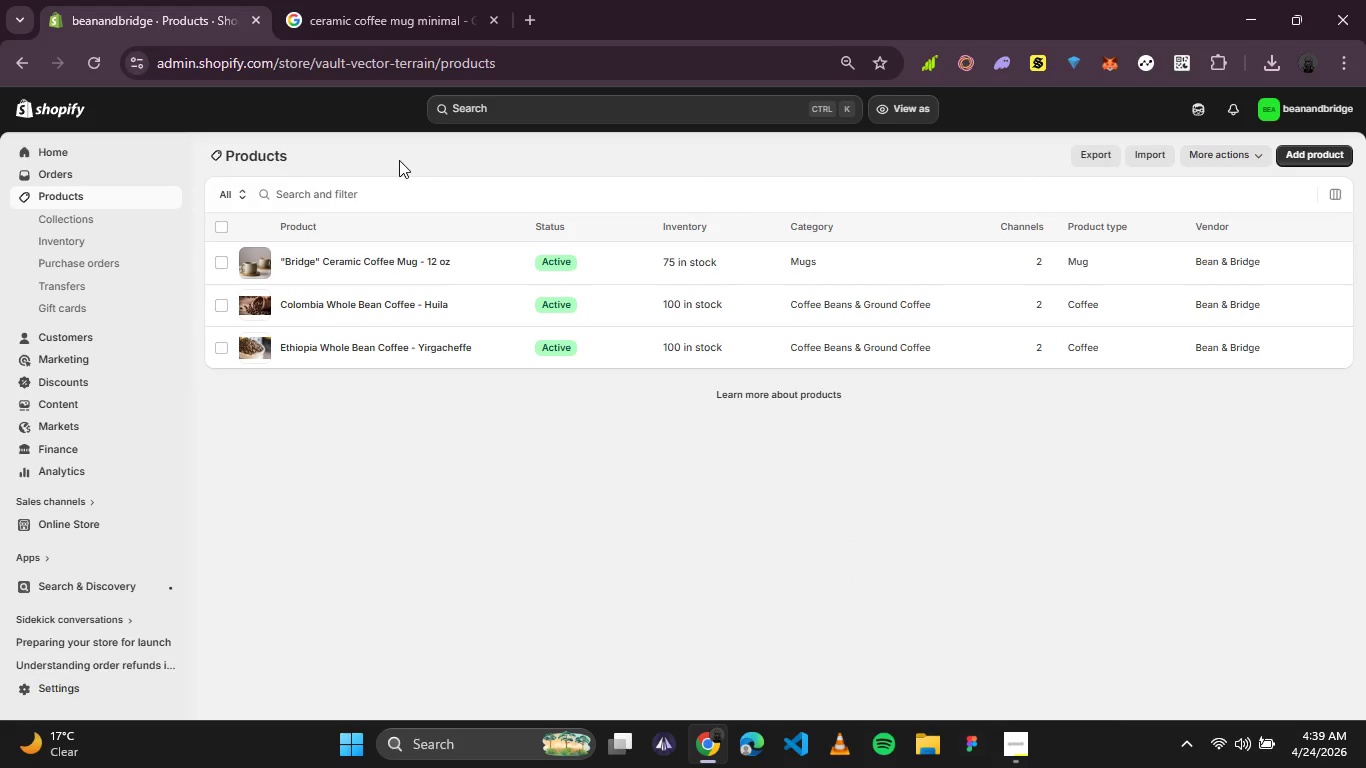 
left_click([1020, 728])